 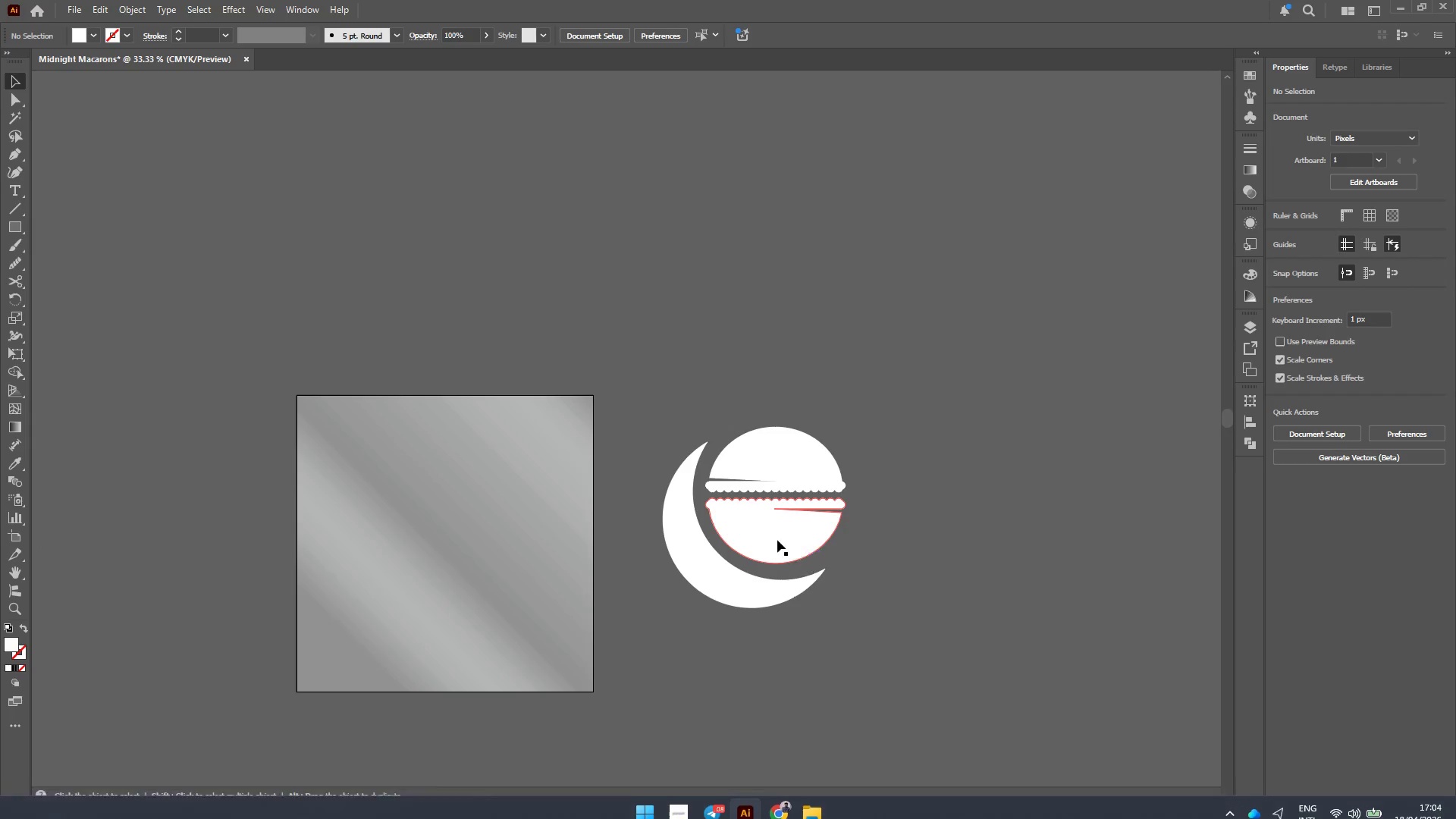 
left_click([777, 538])
 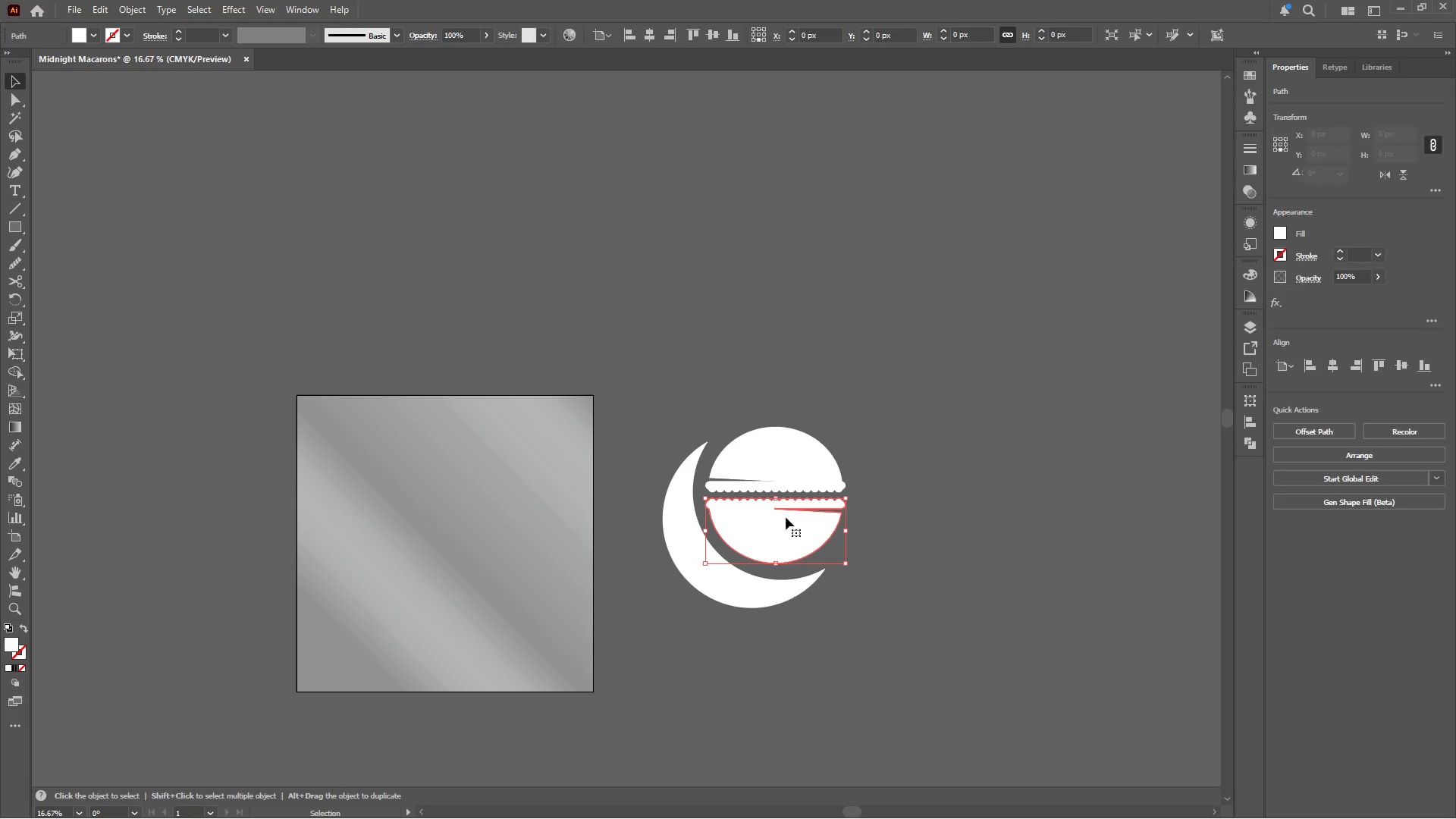 
scroll: coordinate [808, 563], scroll_direction: down, amount: 2.0
 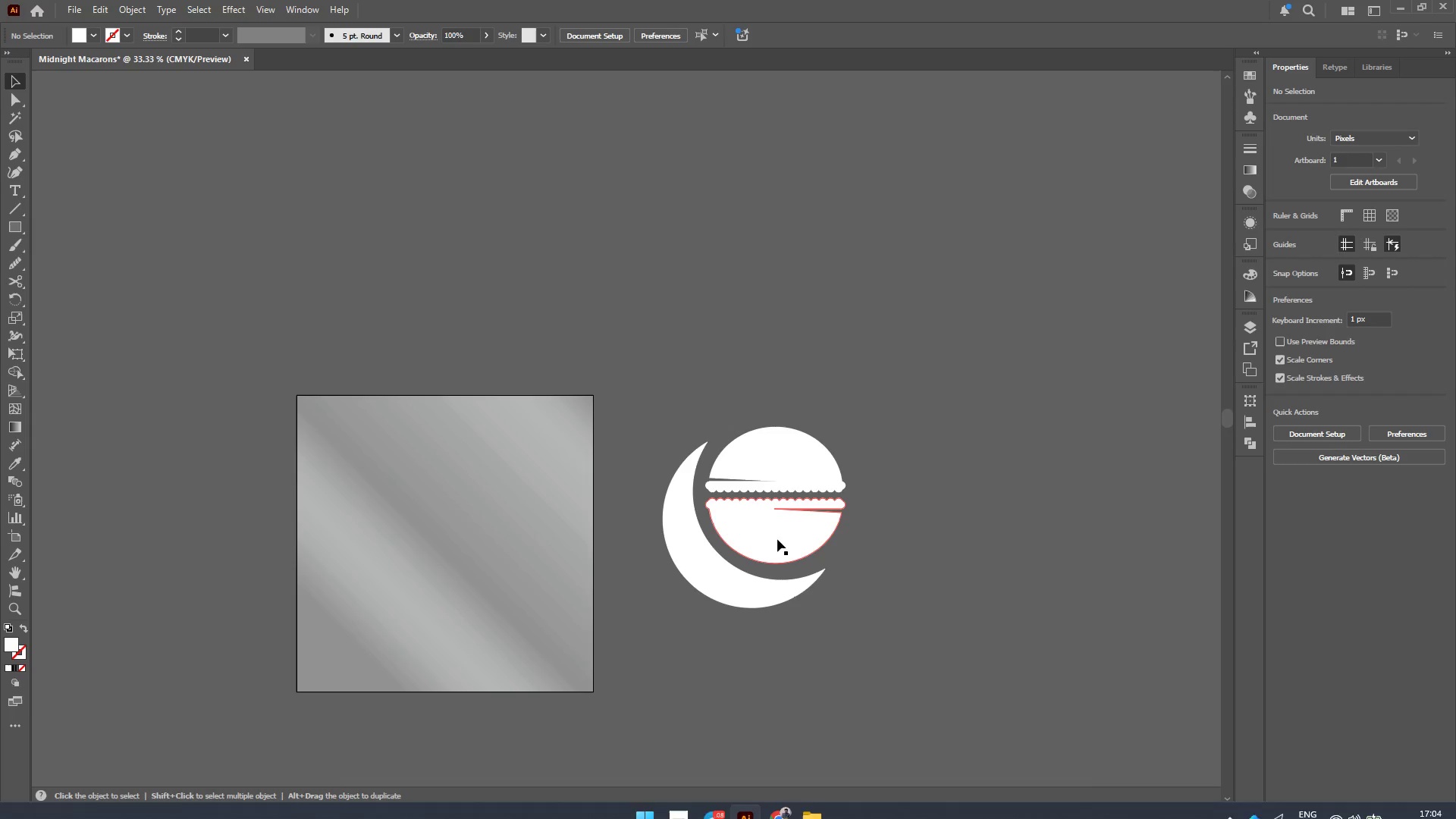 
hold_key(key=ShiftLeft, duration=1.02)
left_click([801, 474])
 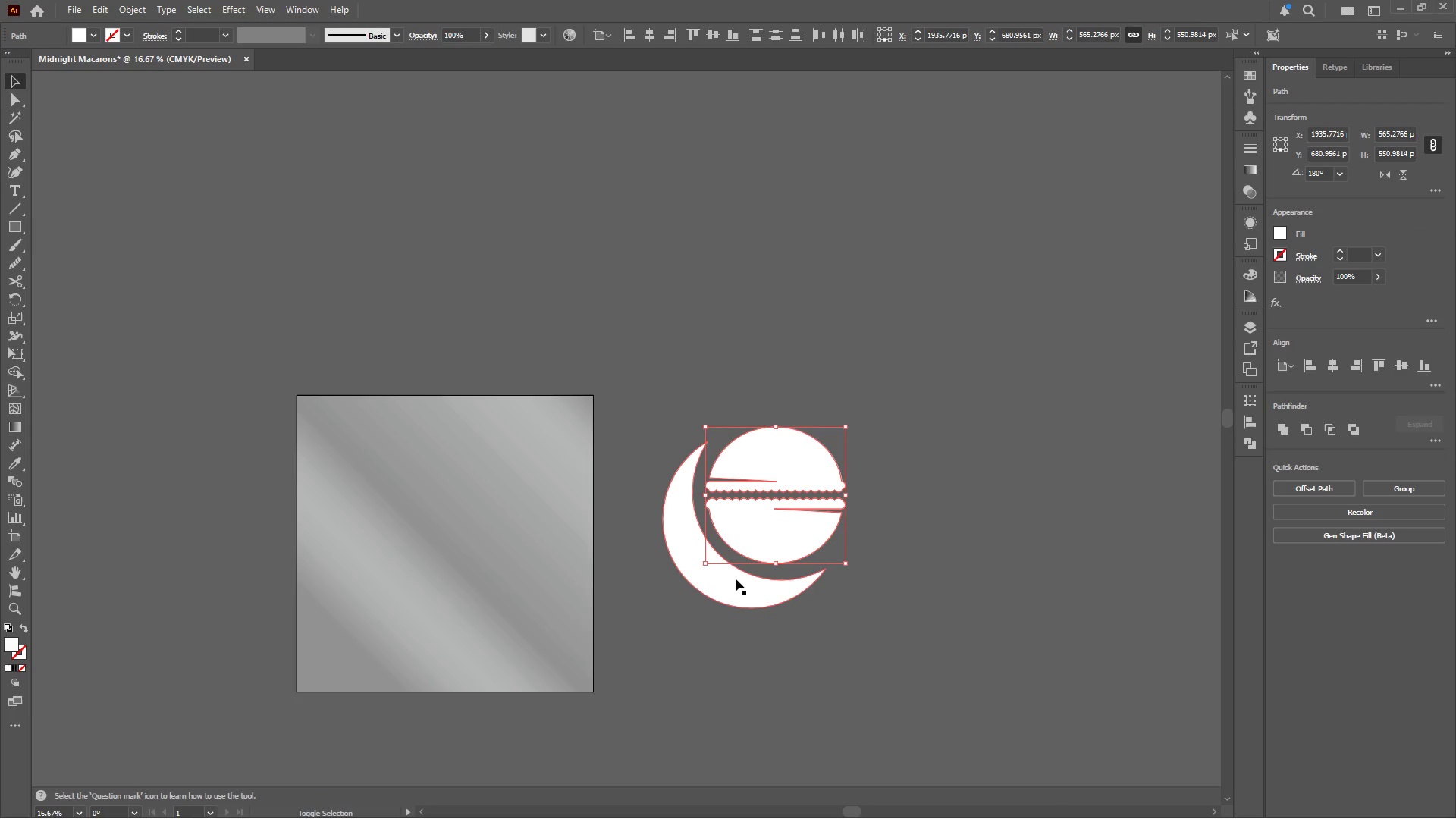 
left_click([736, 585])
 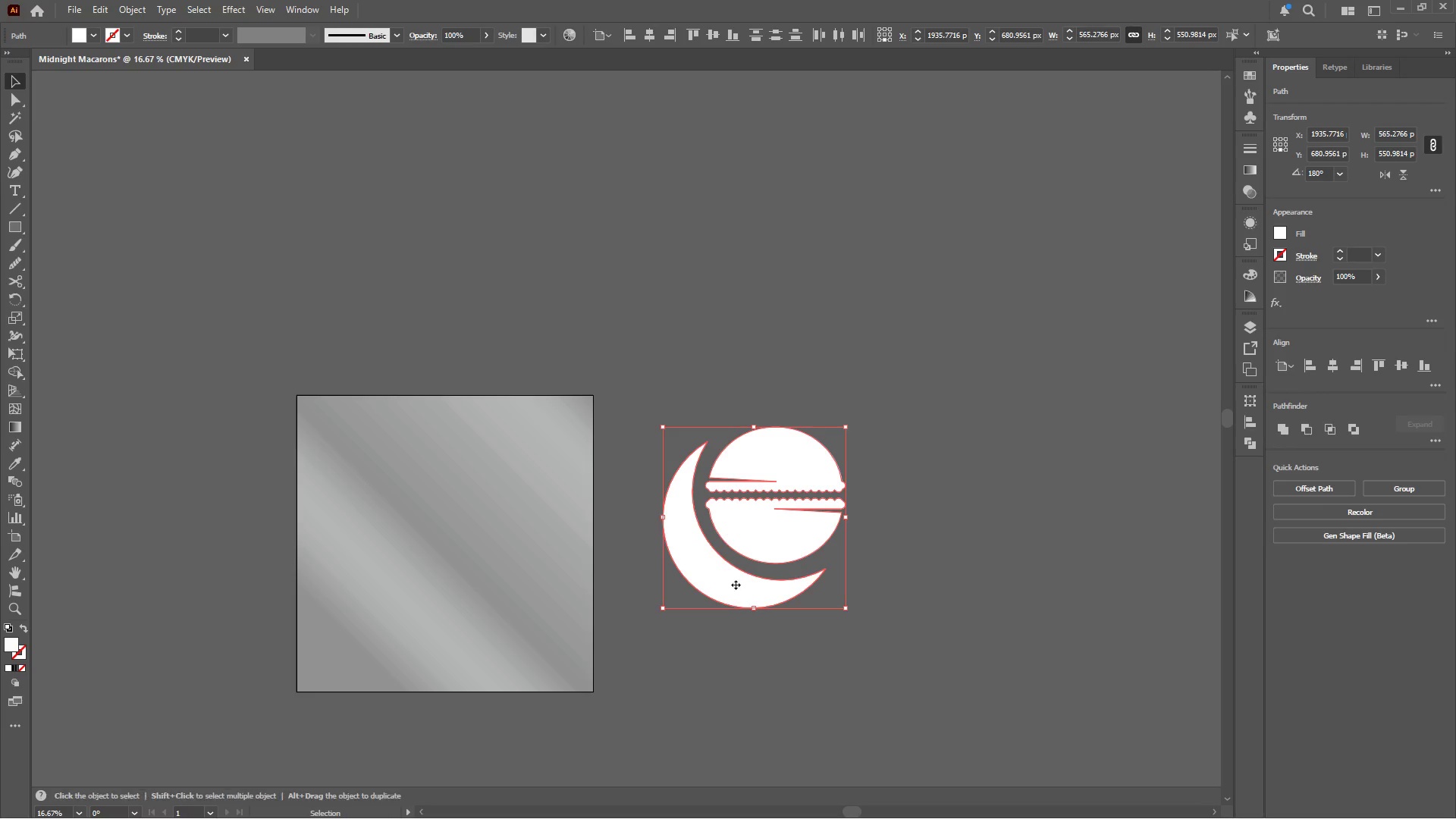 
key(Control+G)
 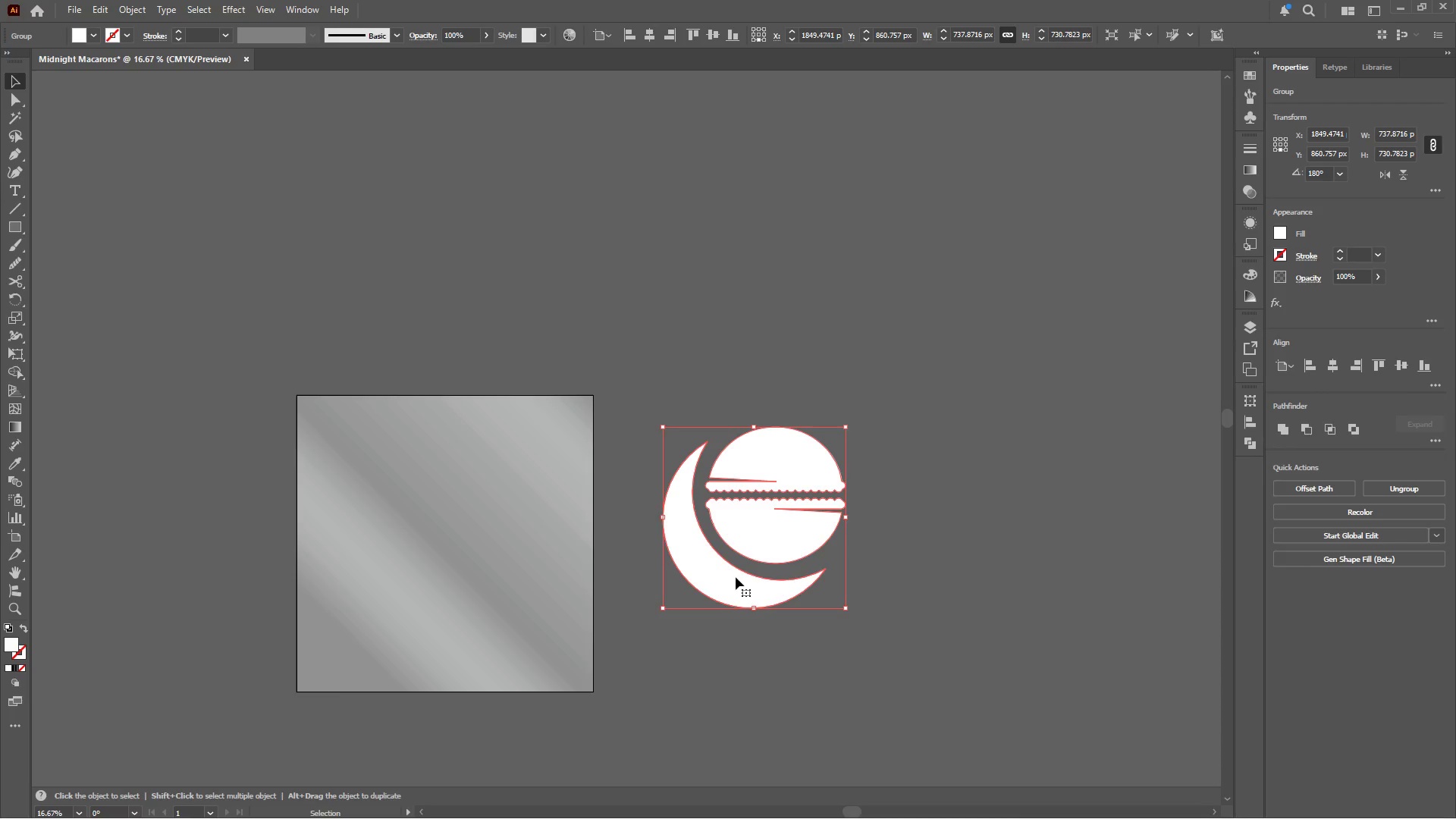 
hold_key(key=ShiftLeft, duration=2.08)
hold_key(key=AltLeft, duration=2.06)
left_click_drag(start_coordinate=[846, 516], to_coordinate=[804, 525])
 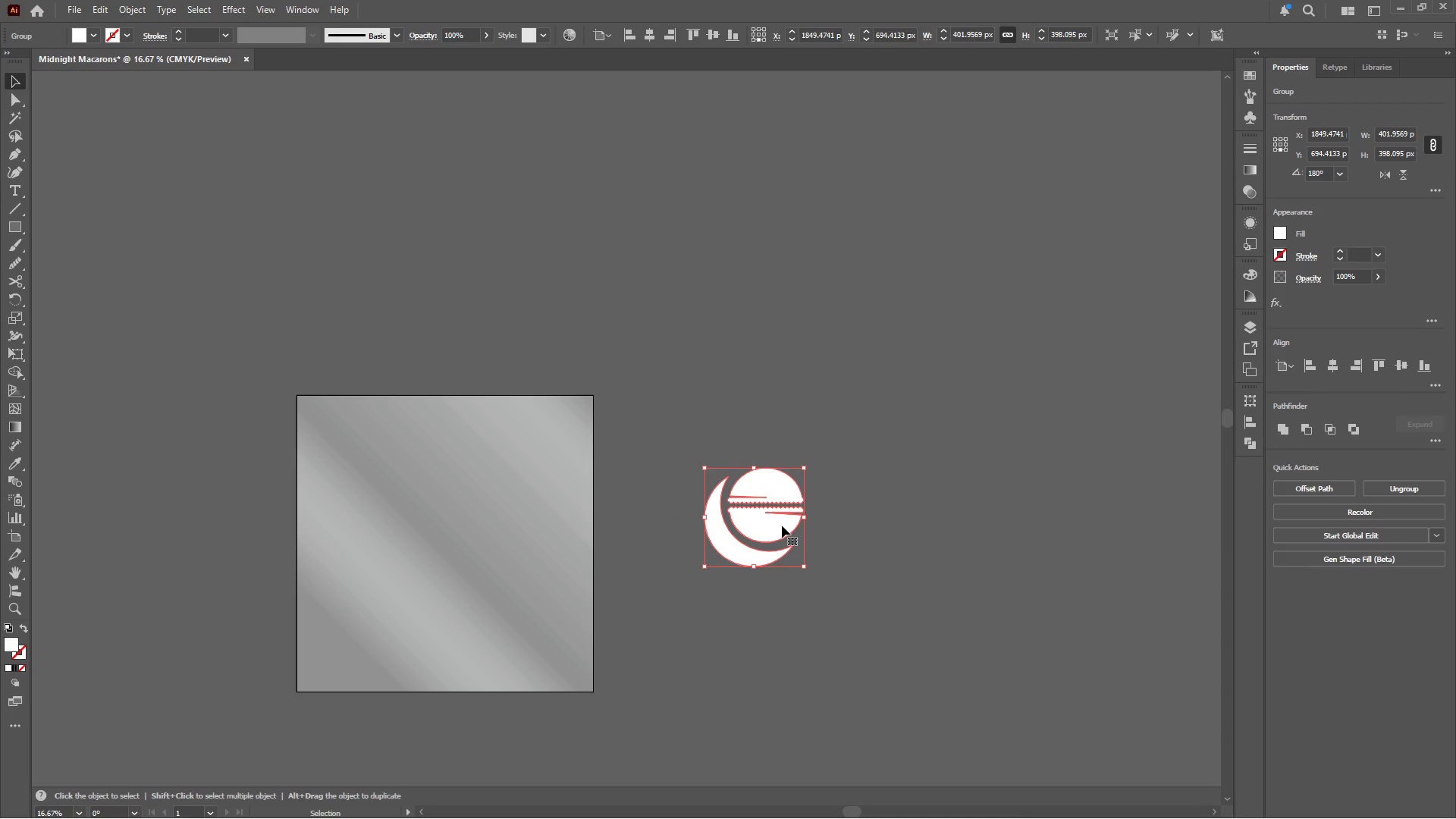 
left_click_drag(start_coordinate=[780, 526], to_coordinate=[492, 534])
 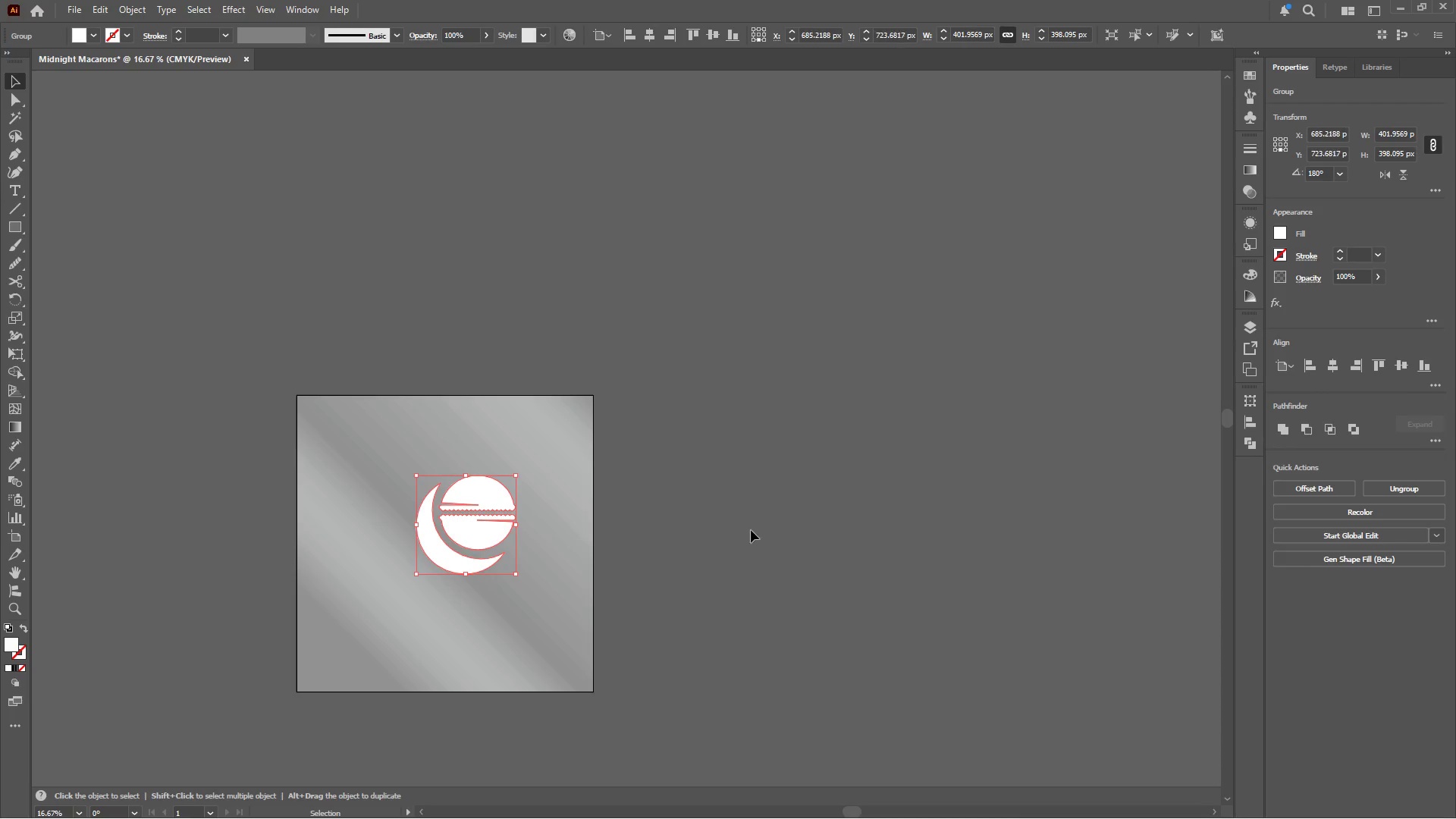 
left_click([752, 530])
 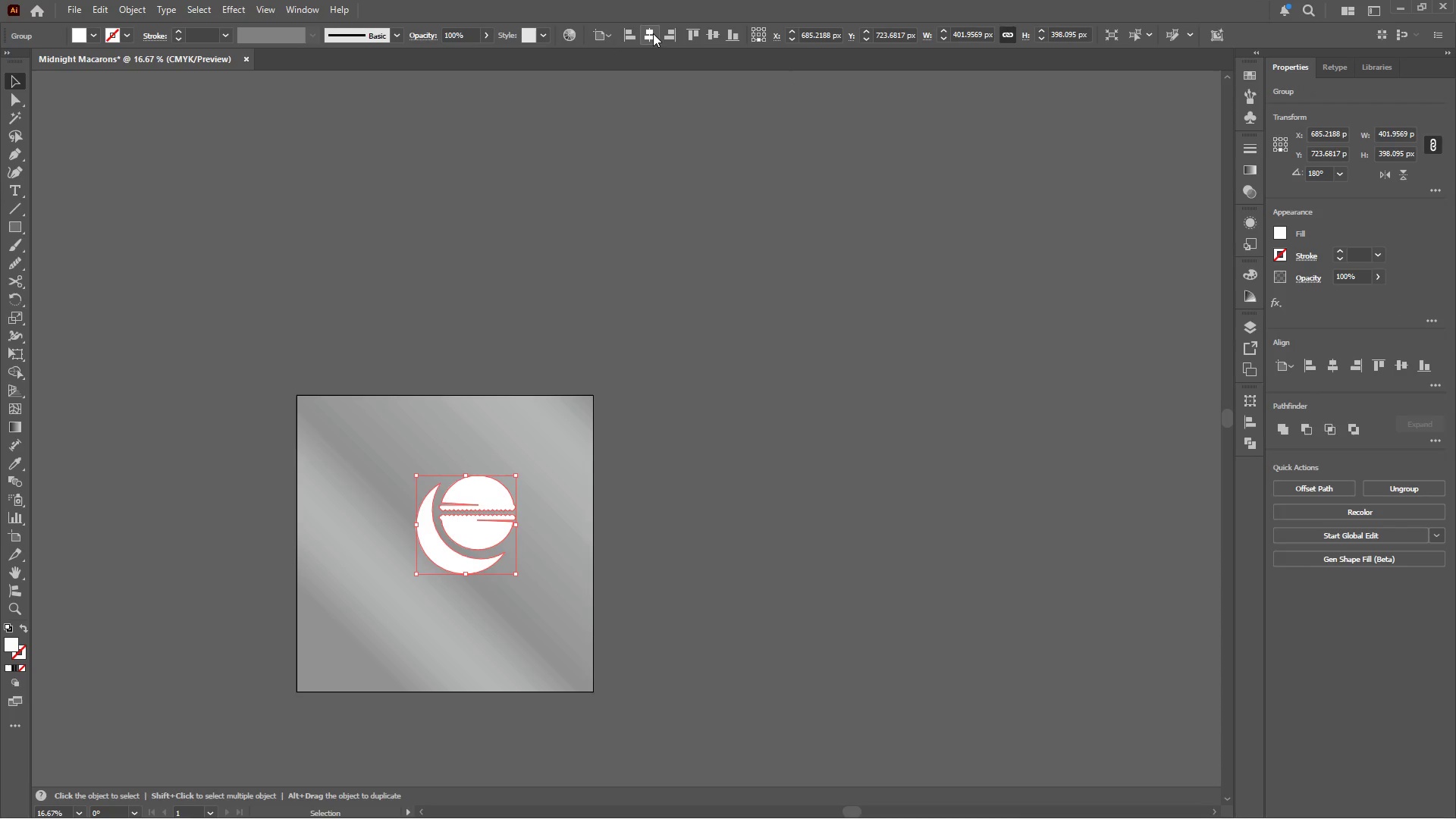 
left_click([714, 37])
 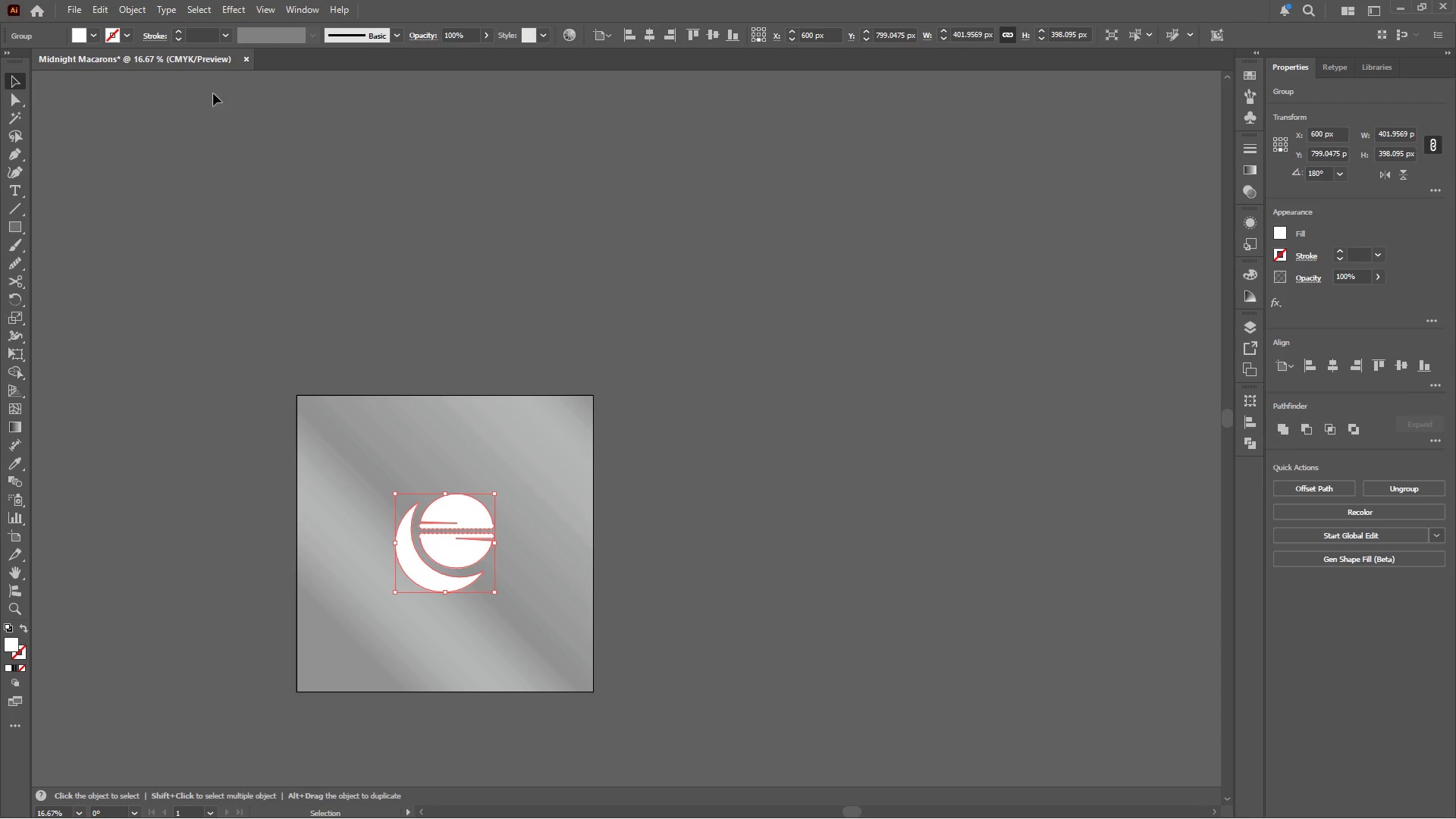 
left_click([97, 32])
 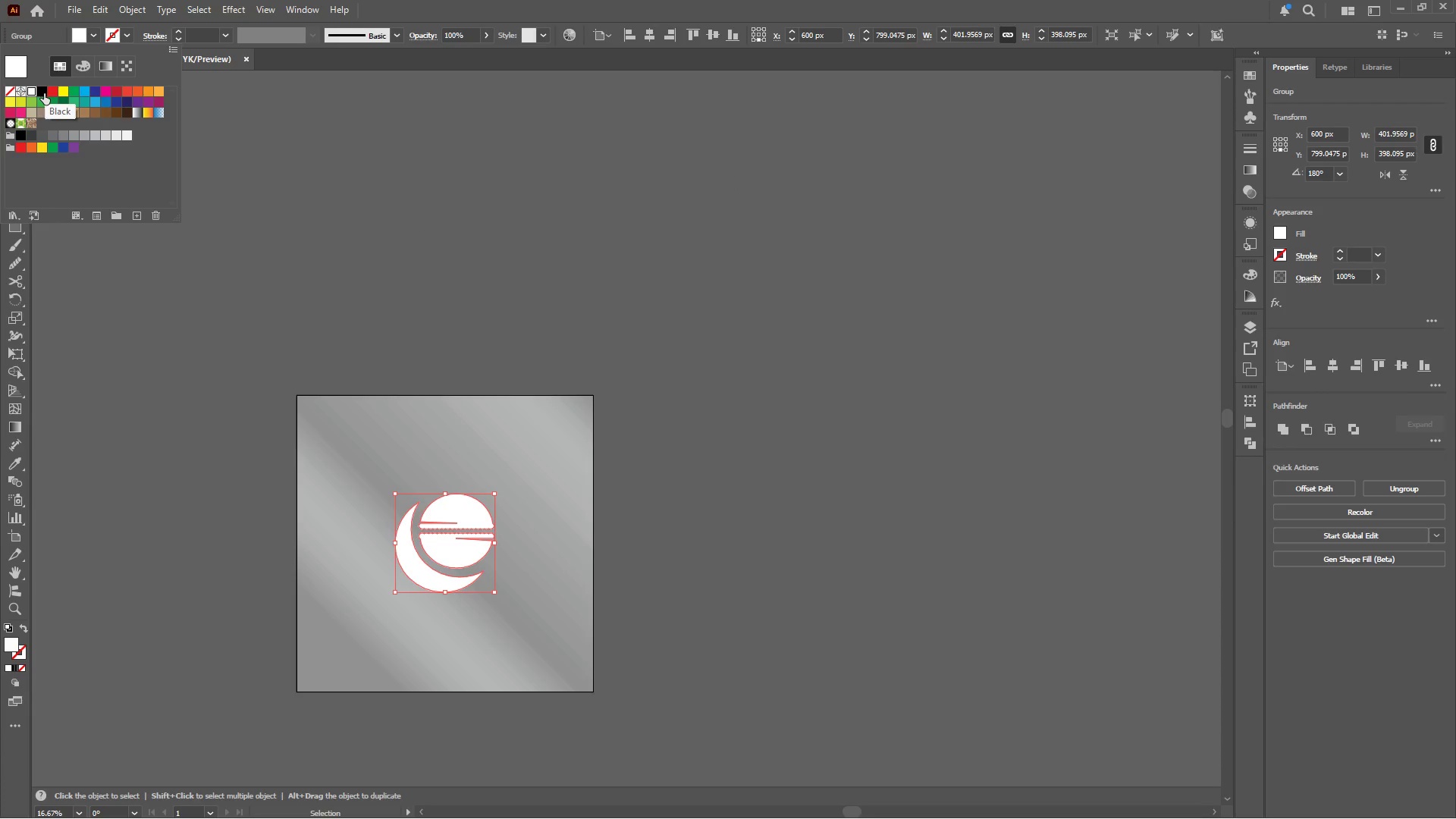 
left_click([44, 93])
 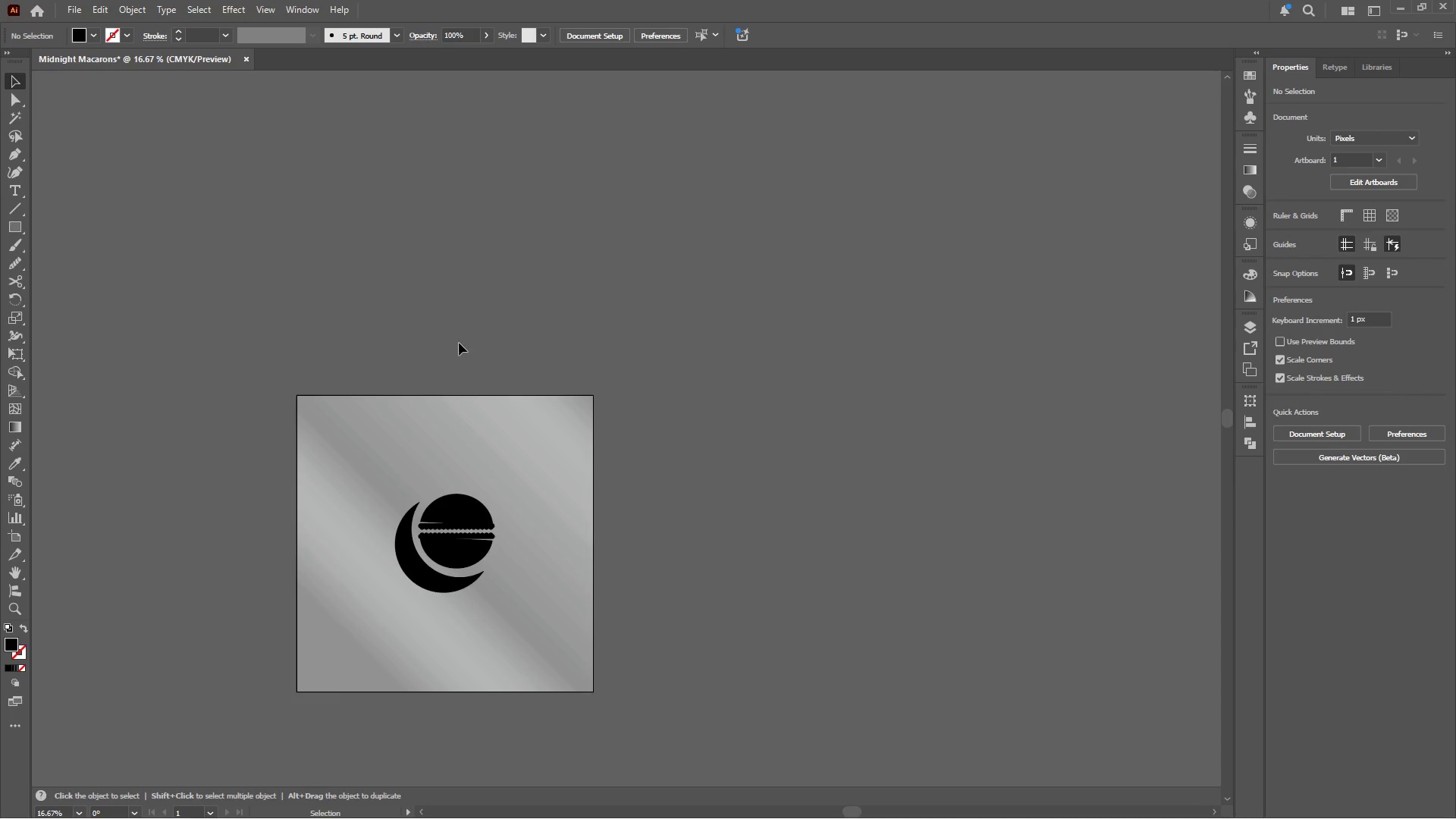 
hold_key(key=AltLeft, duration=0.61)
 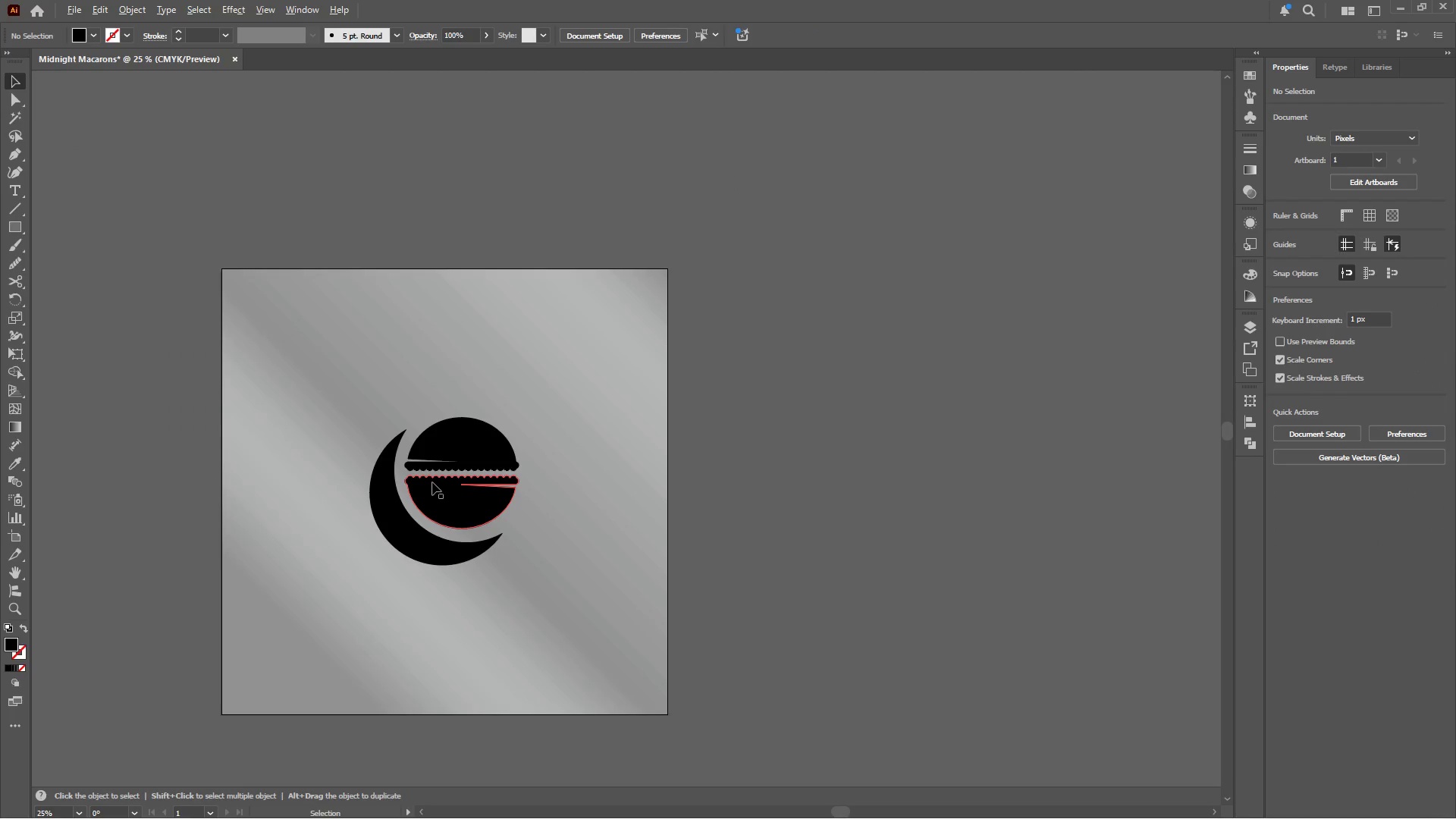 
hold_key(key=AltLeft, duration=0.7)
 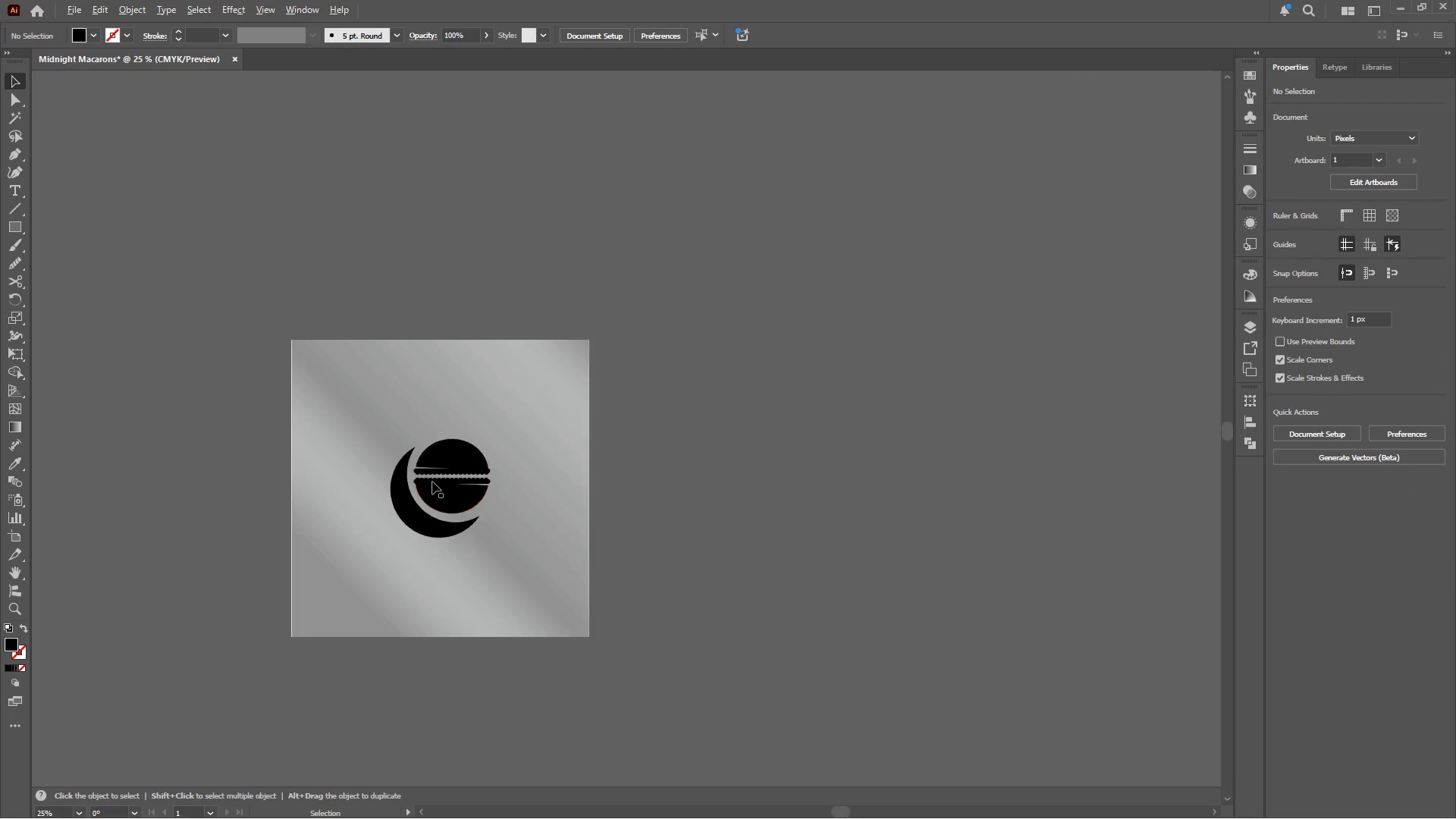 
scroll: coordinate [441, 592], scroll_direction: up, amount: 2.0
 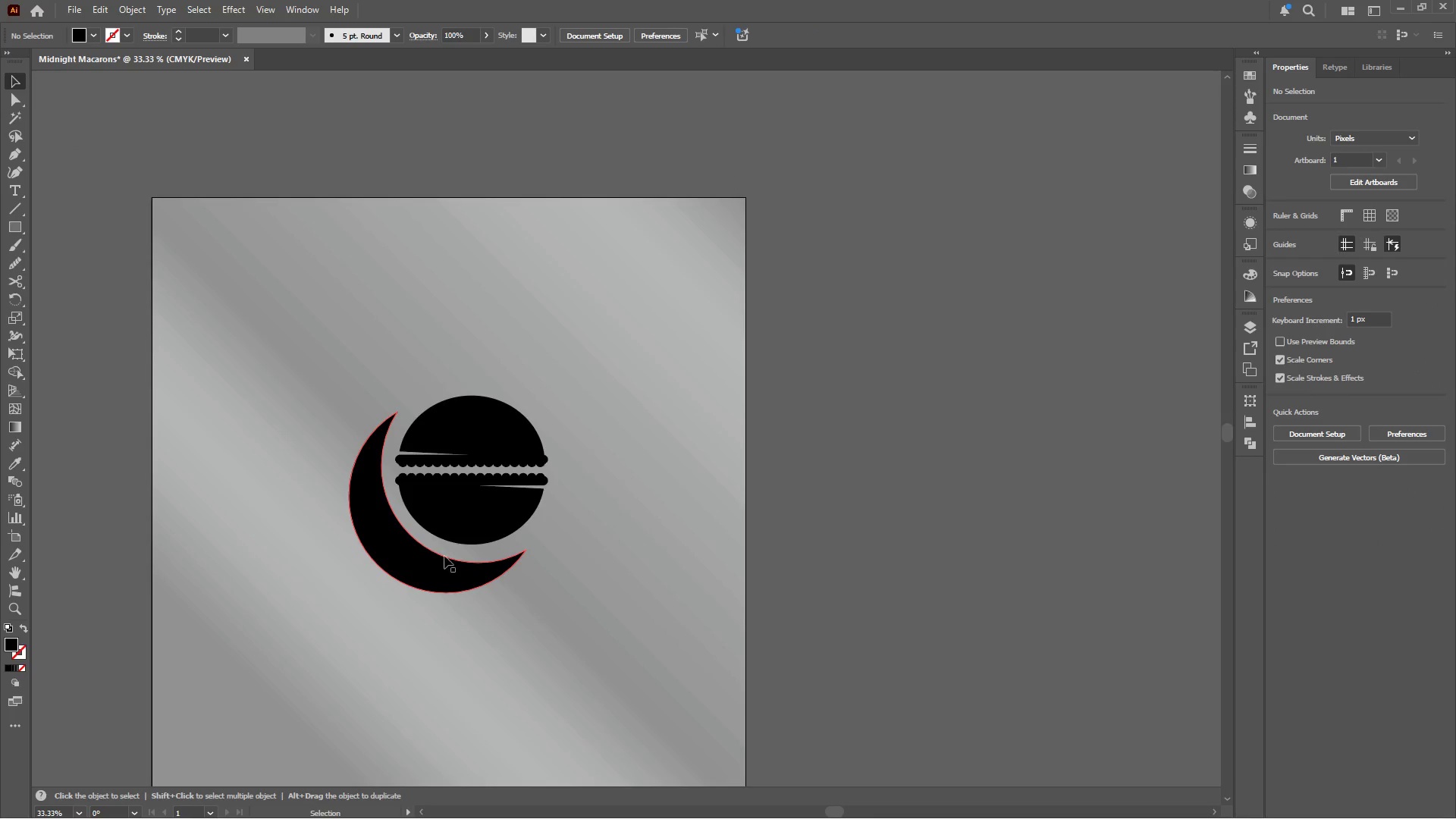 
scroll: coordinate [432, 482], scroll_direction: down, amount: 1.0
 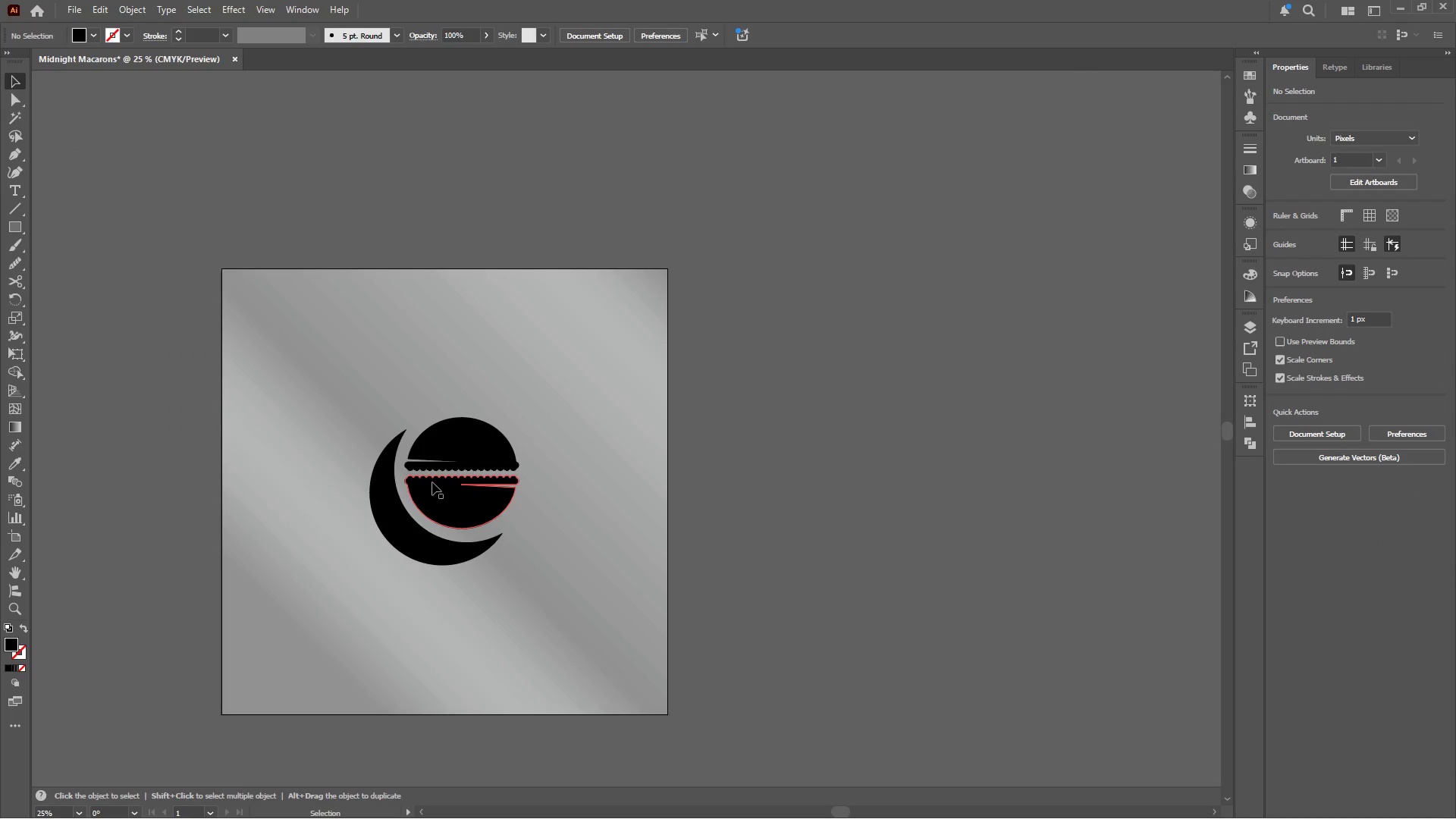 
hold_key(key=AltLeft, duration=0.47)
 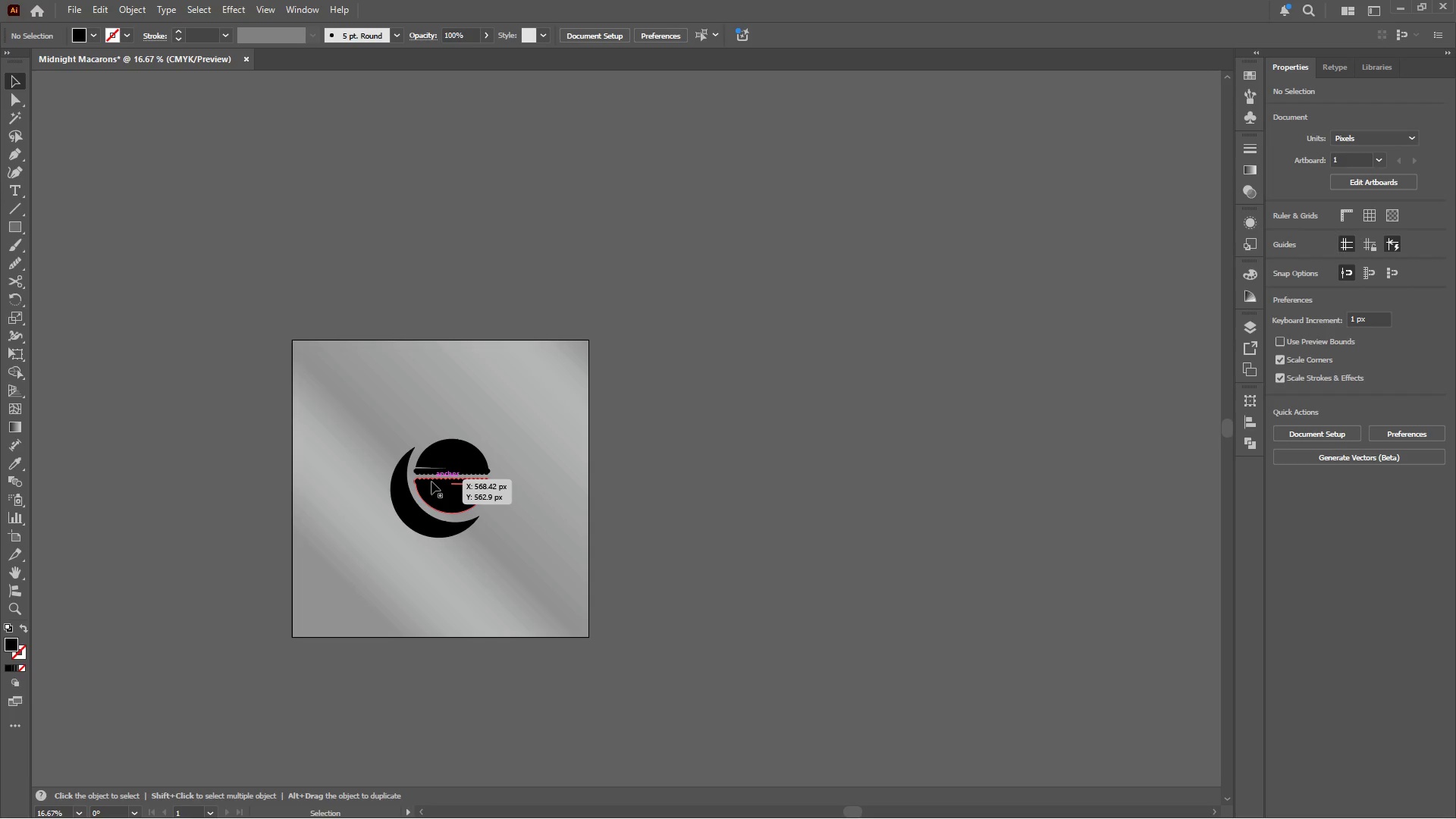 
wait(117.98)
 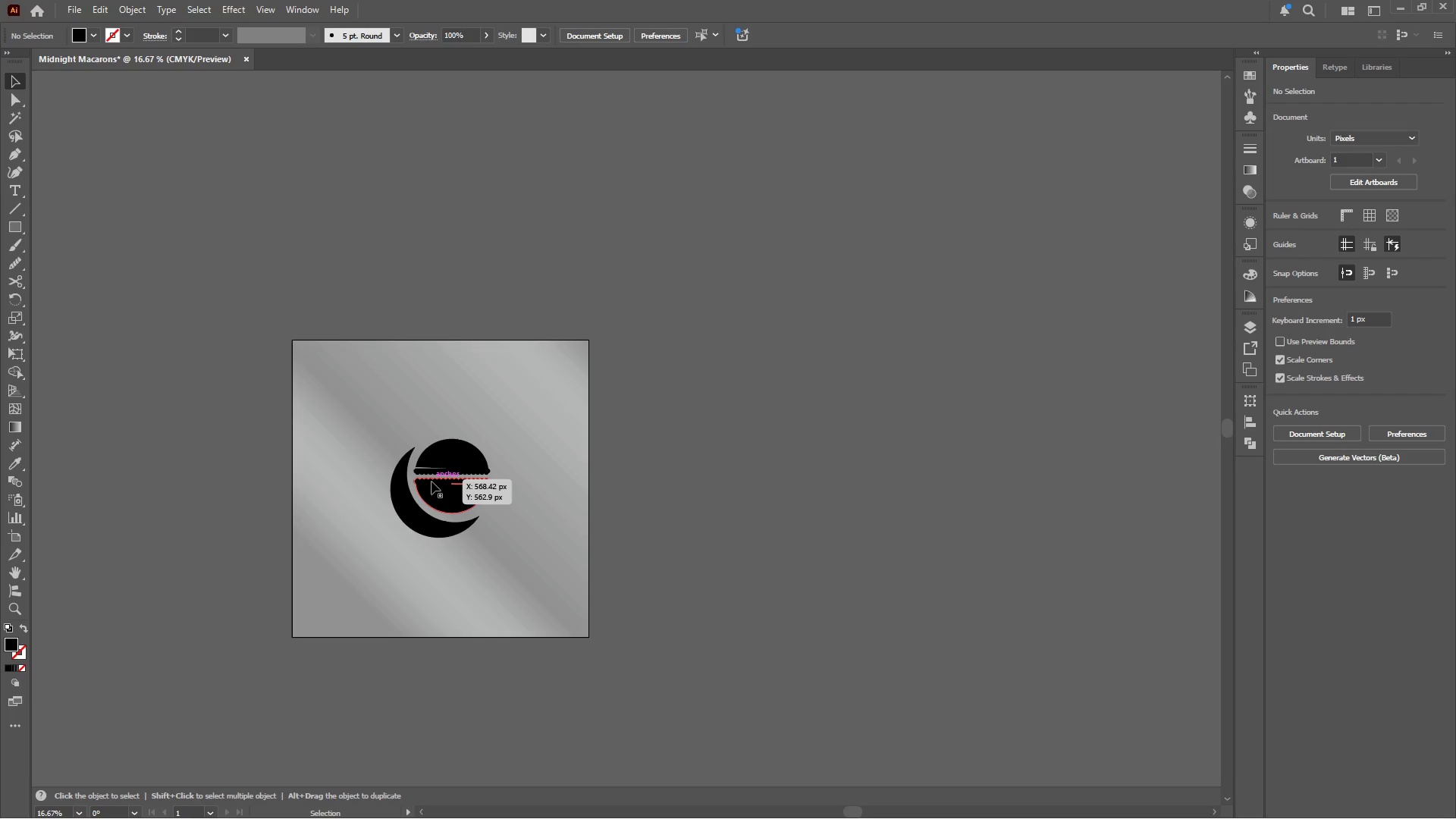 
left_click([689, 572])
 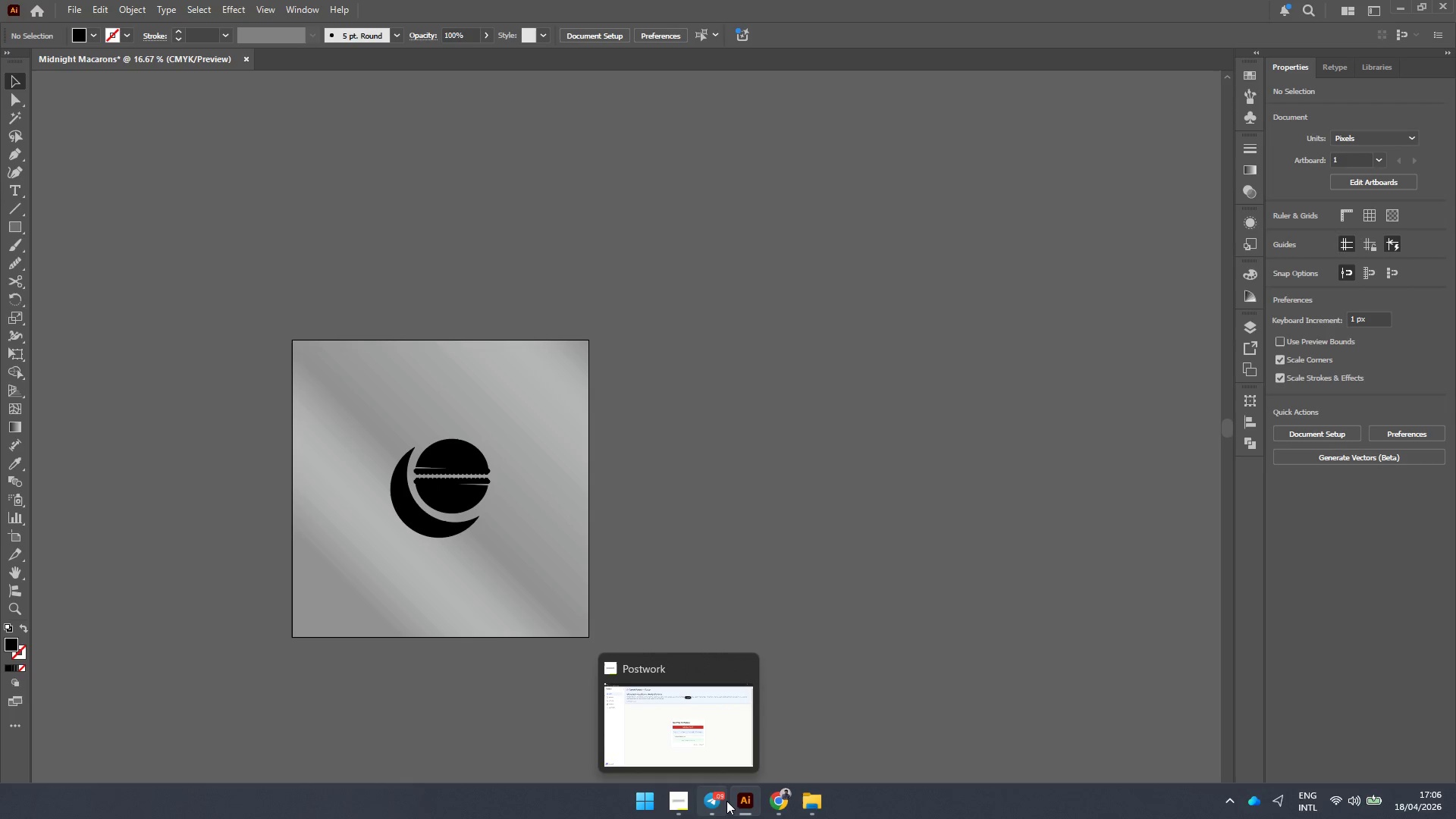 
left_click([723, 750])